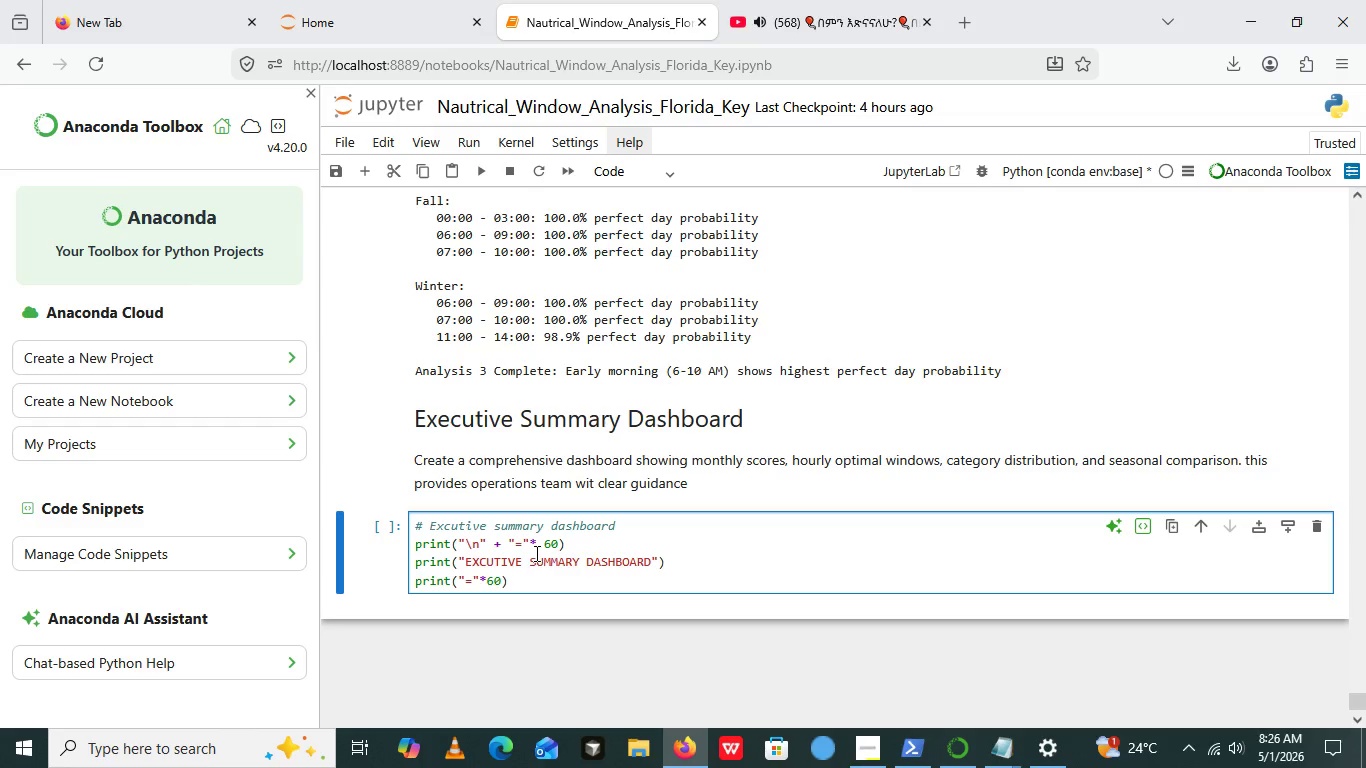 
hold_key(key=ControlLeft, duration=0.31)
 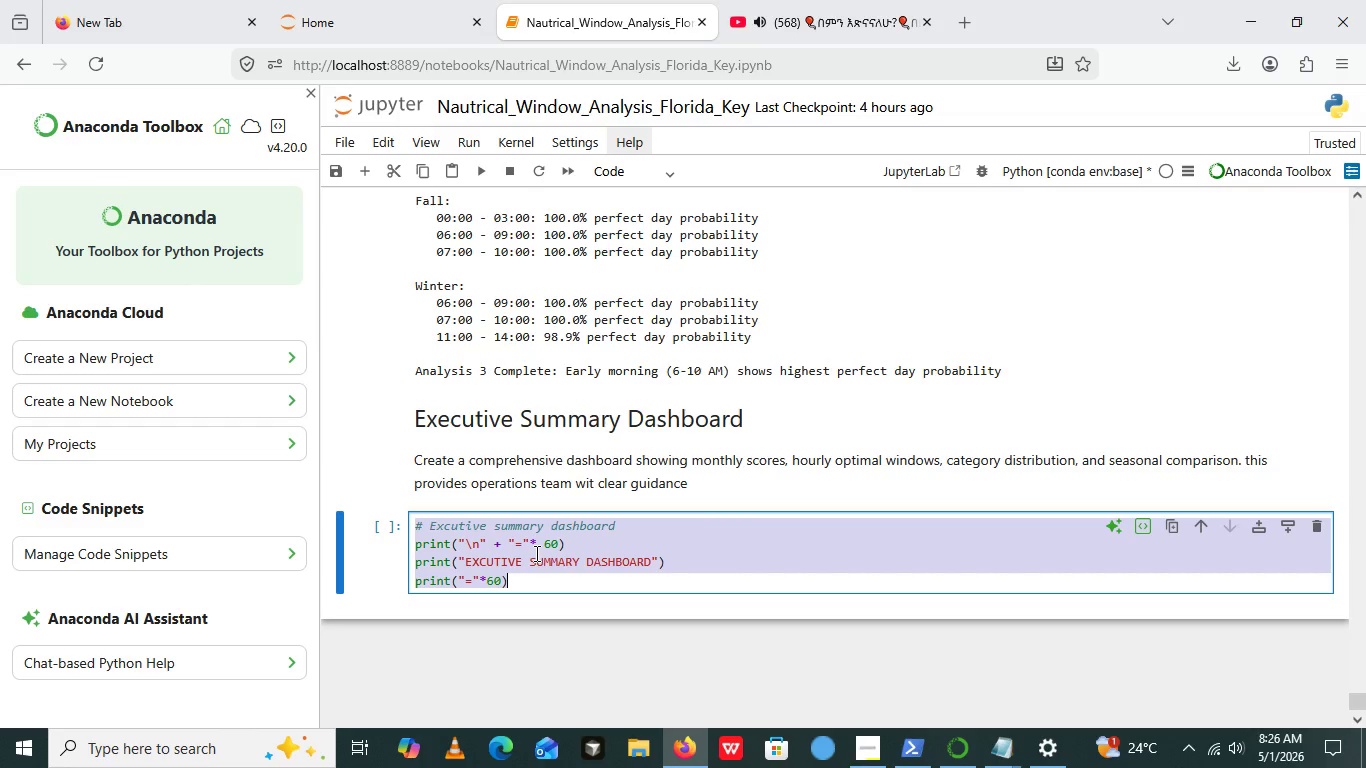 
key(Control+A)
 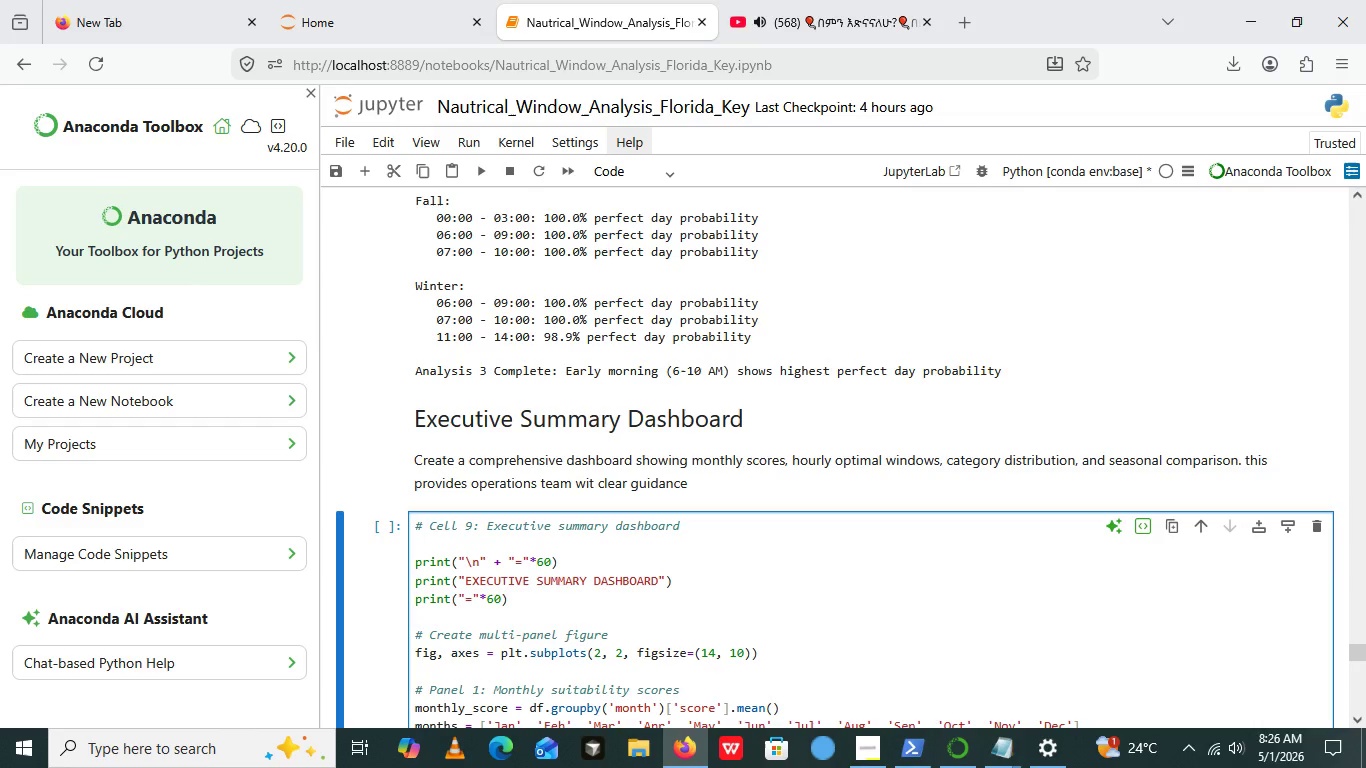 
key(Control+V)
 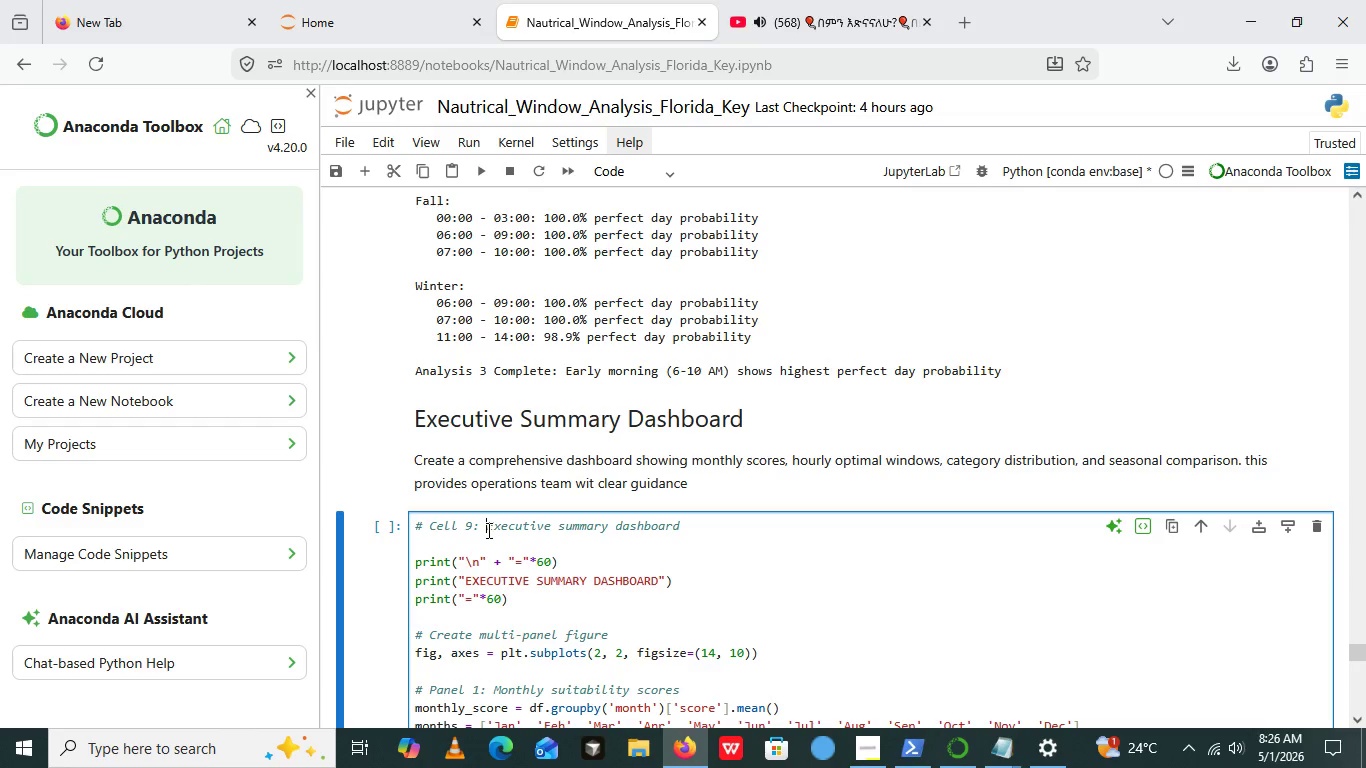 
left_click_drag(start_coordinate=[487, 530], to_coordinate=[430, 528])
 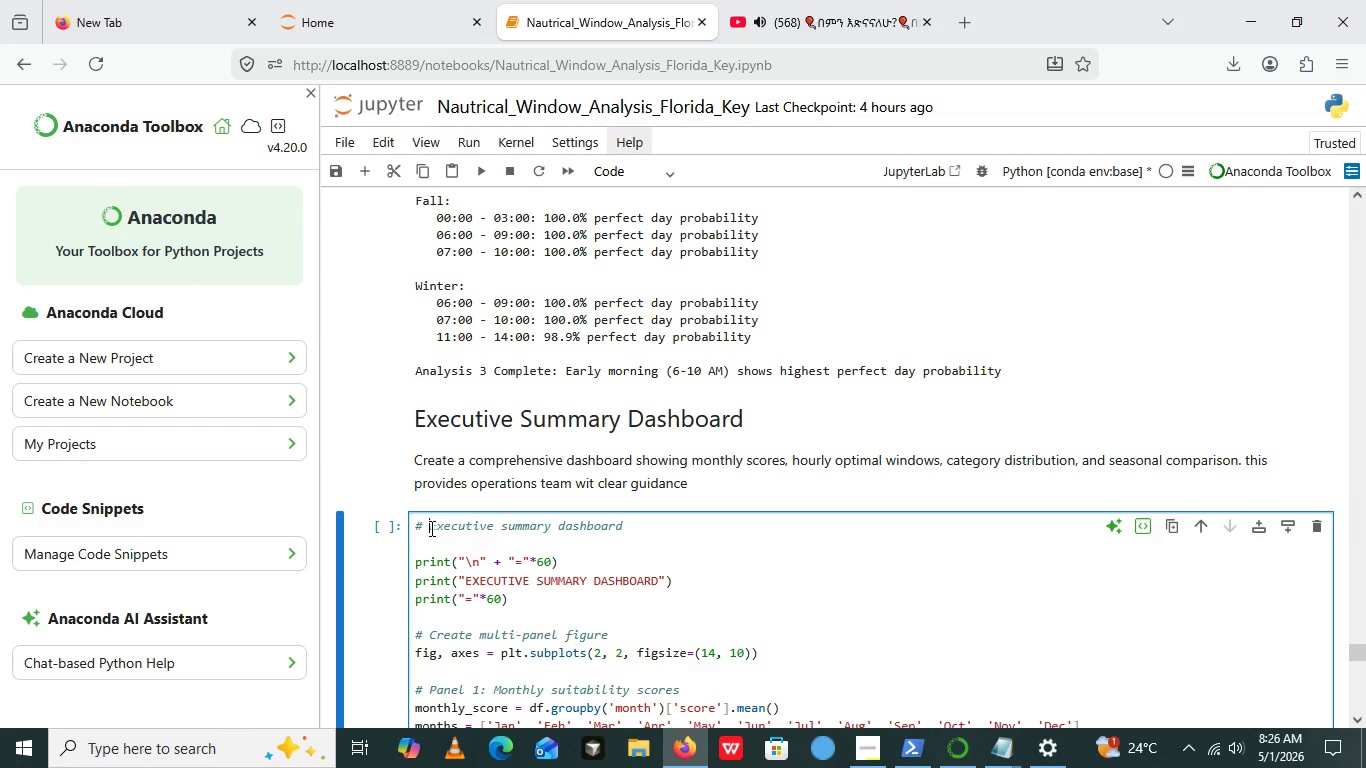 
key(Backspace)
 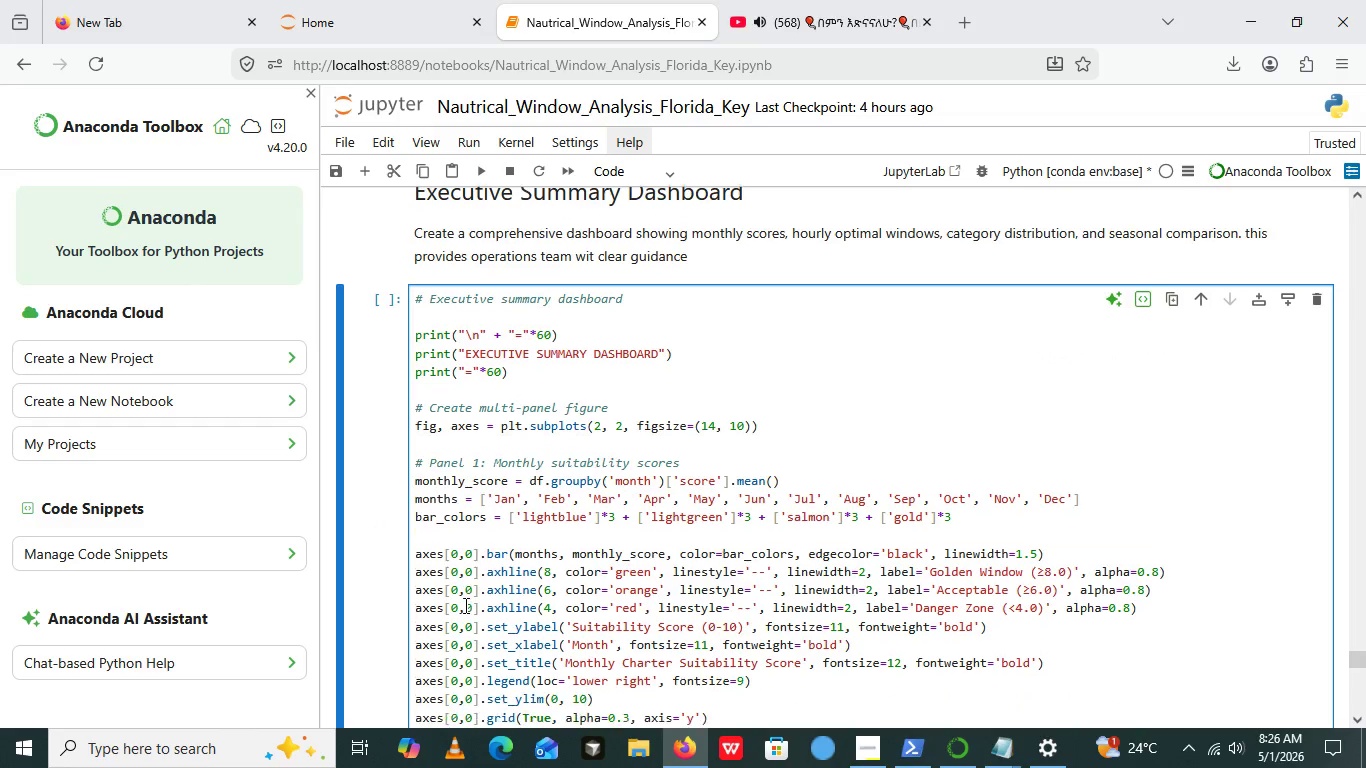 
mouse_move([464, 567])
 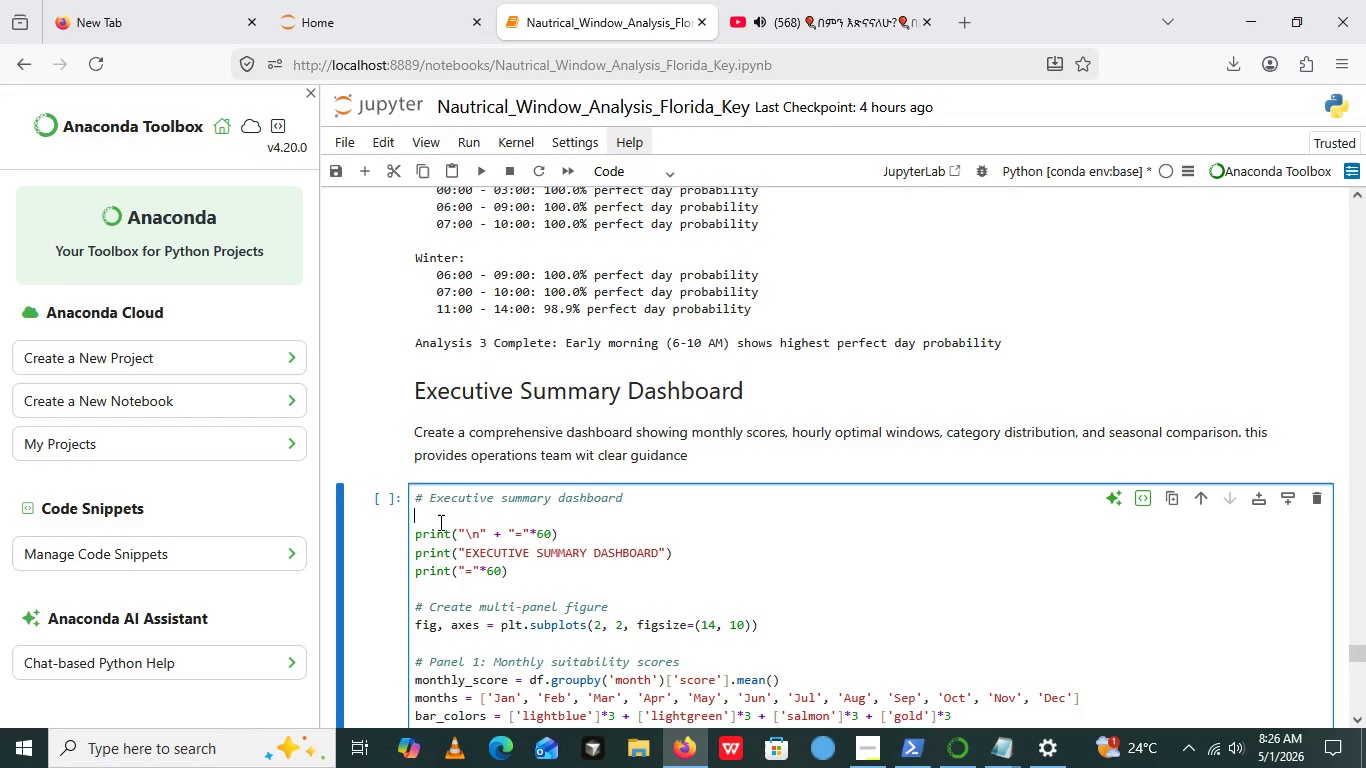 
left_click([439, 522])
 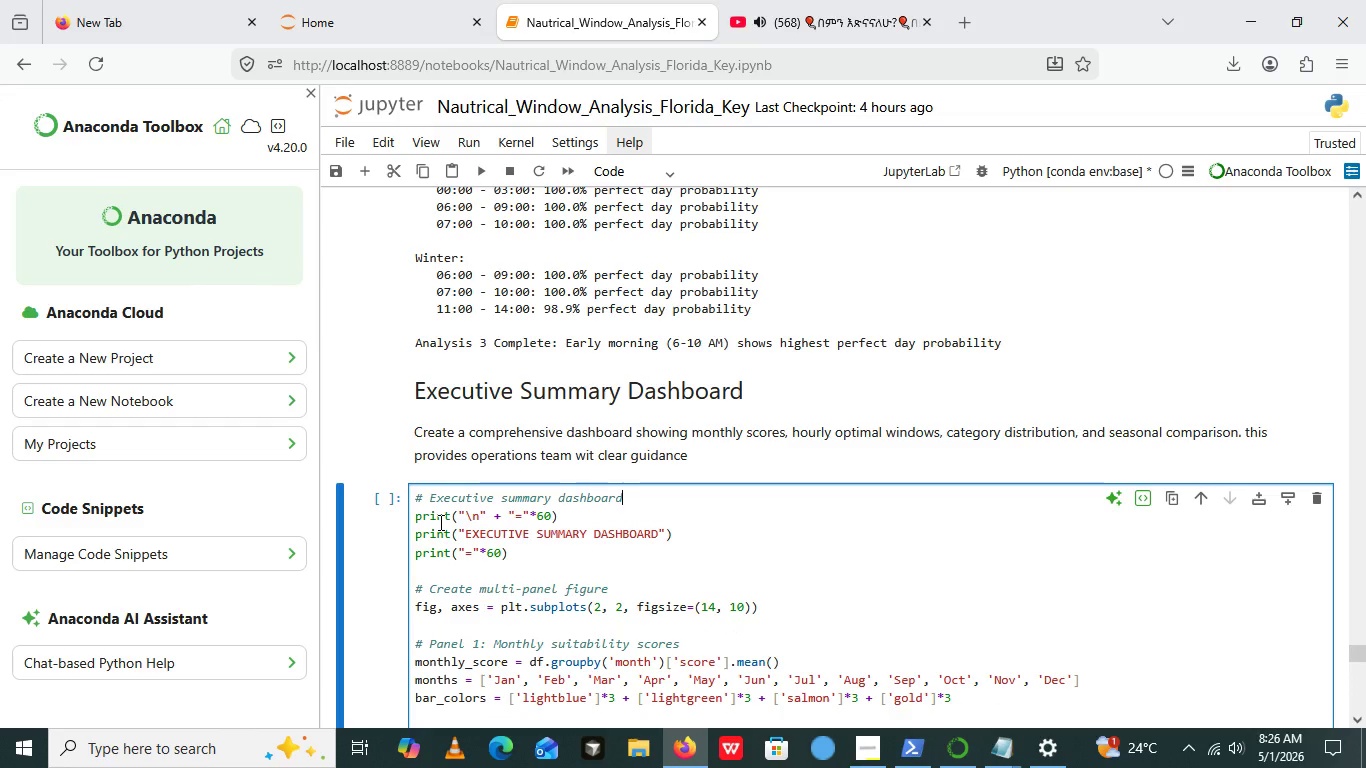 
key(Backspace)
 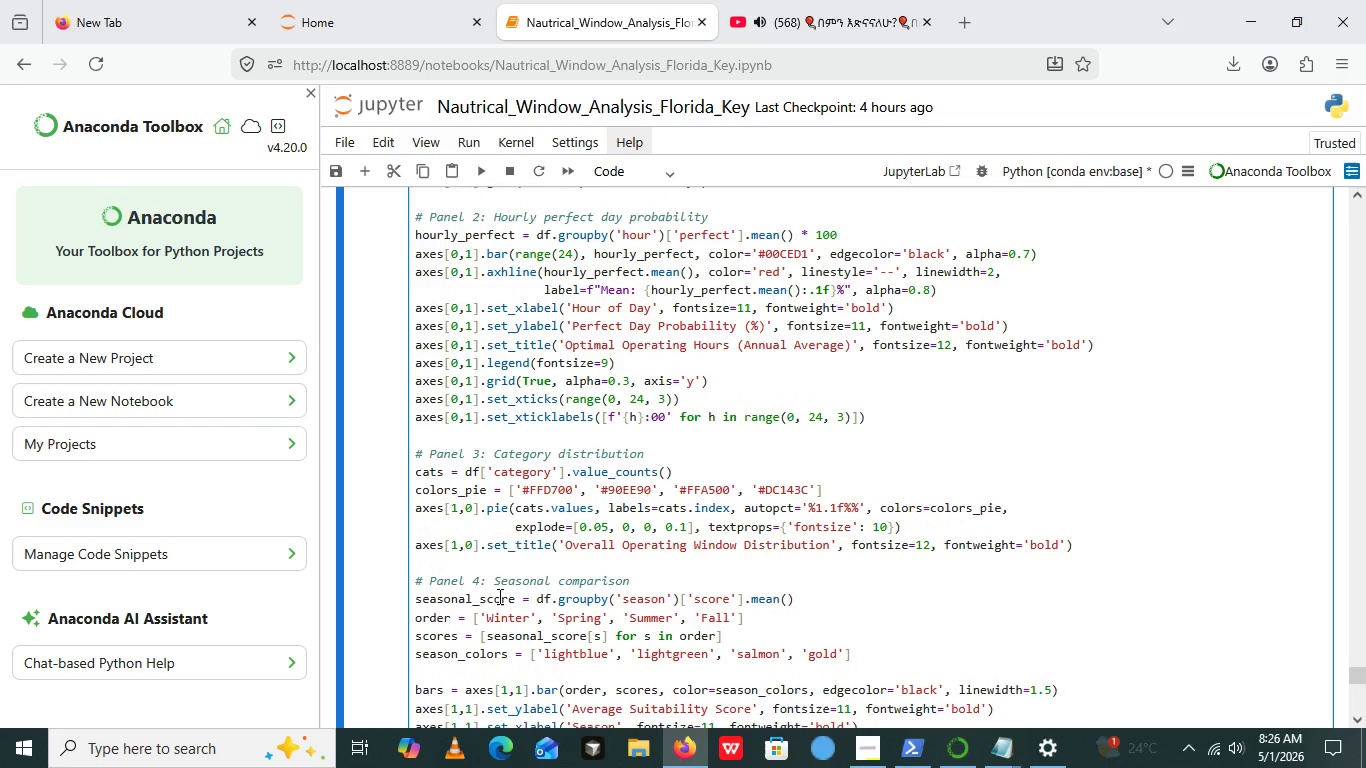 
wait(14.62)
 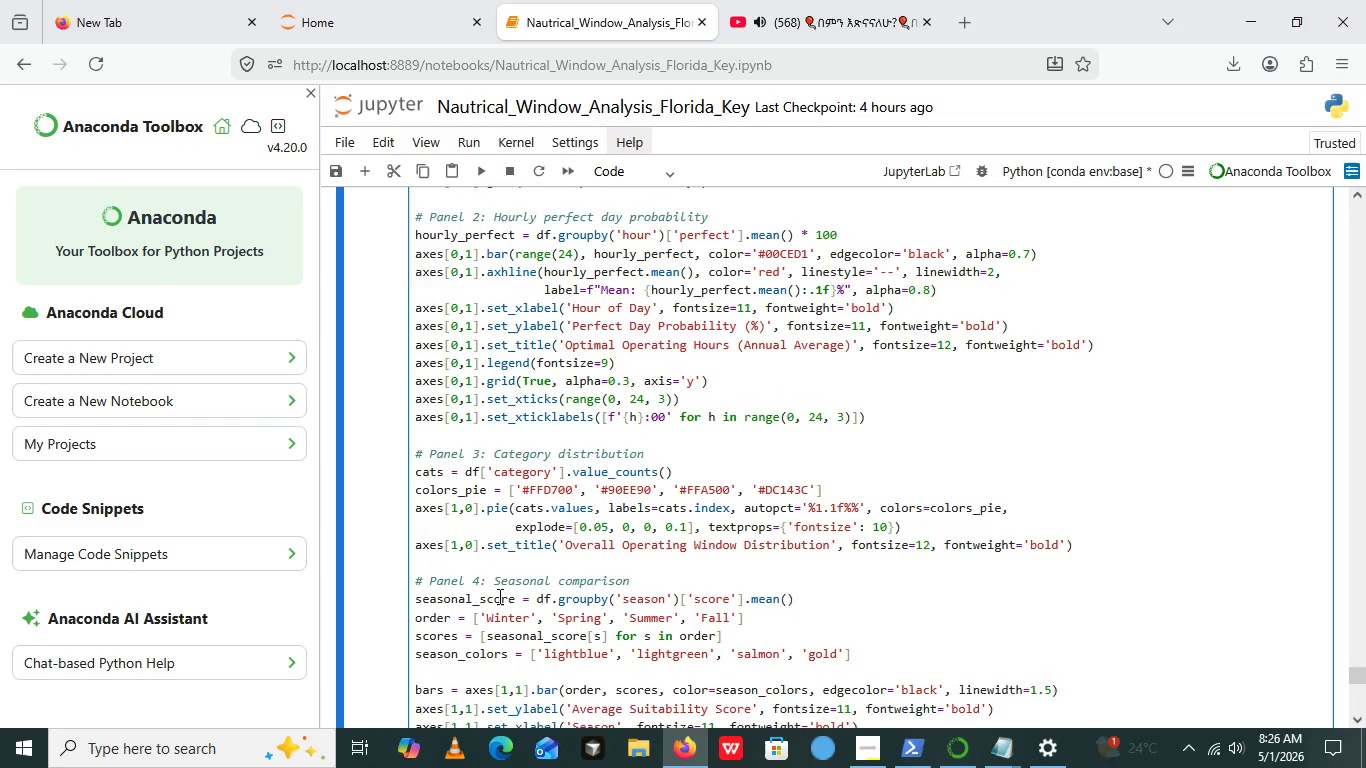 
left_click([497, 632])
 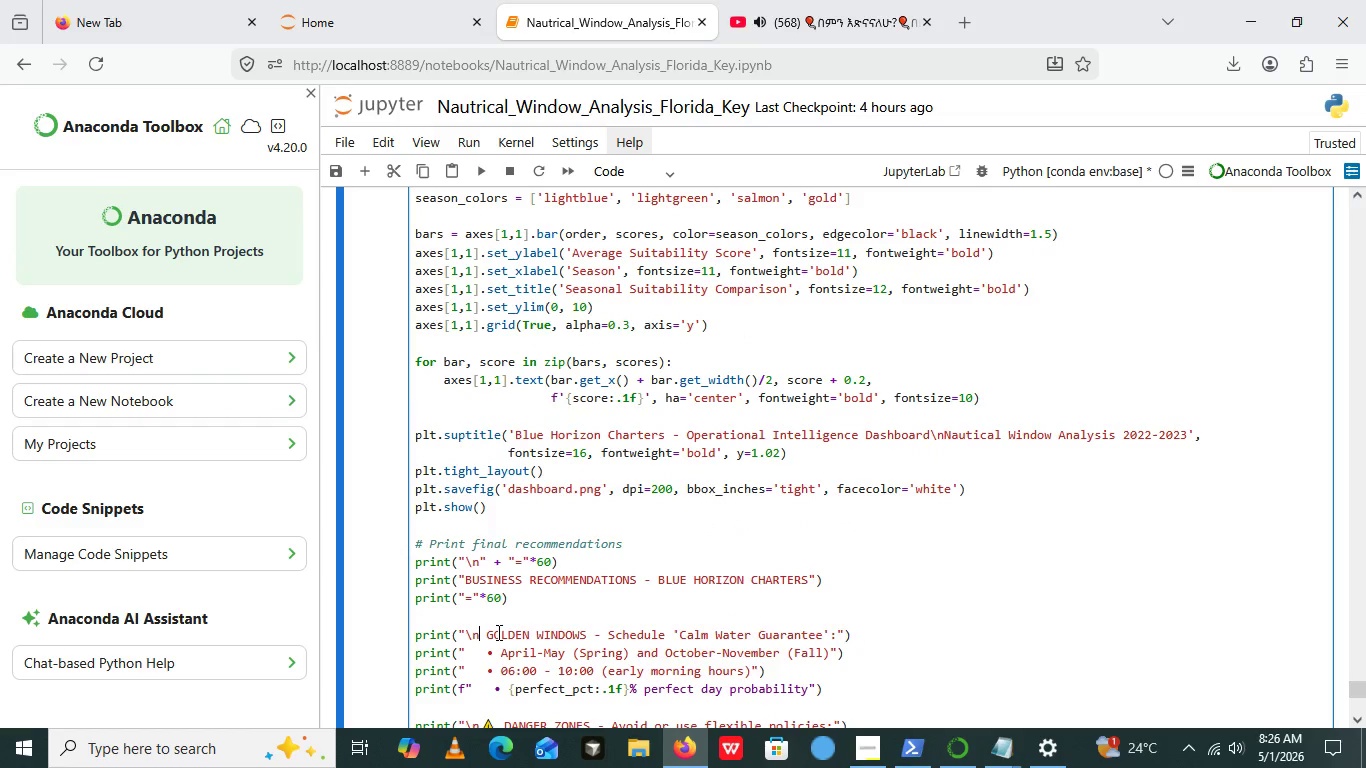 
key(Backspace)
 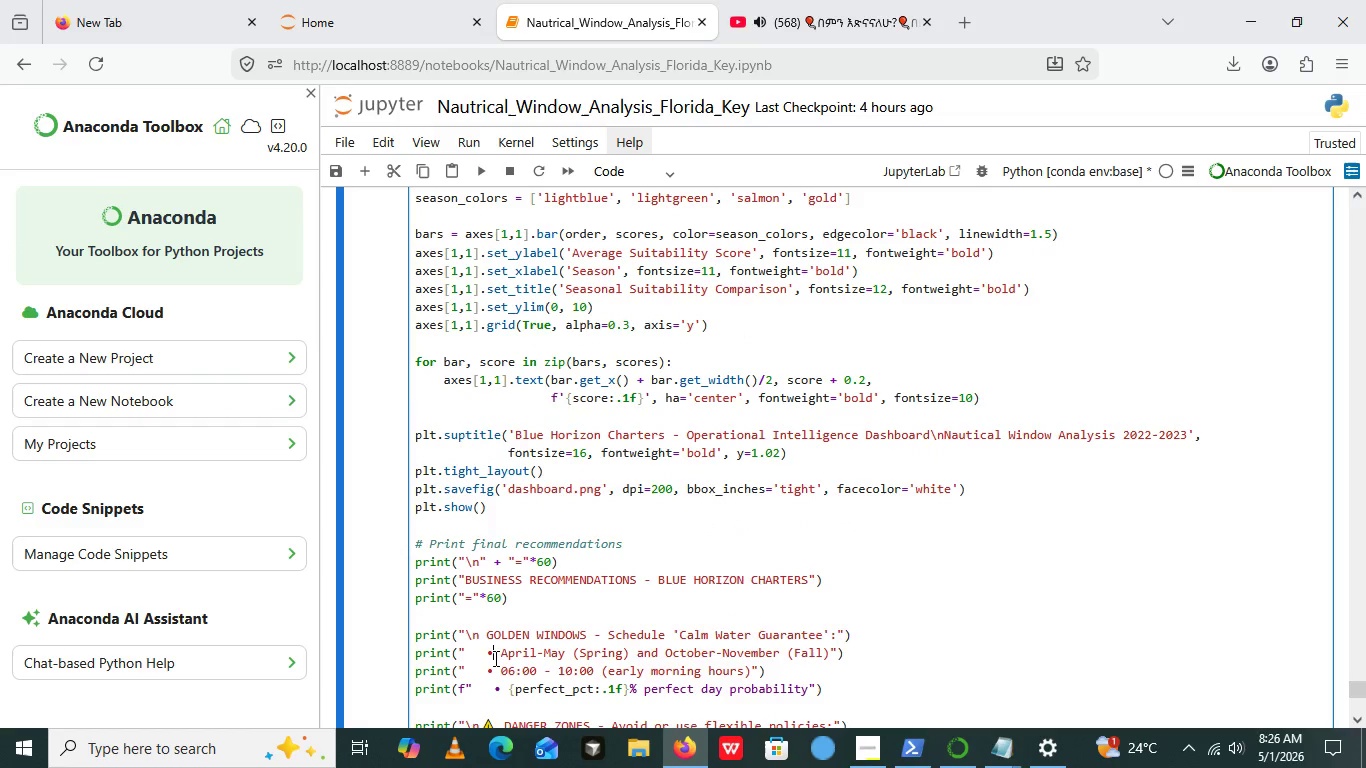 
left_click([494, 658])
 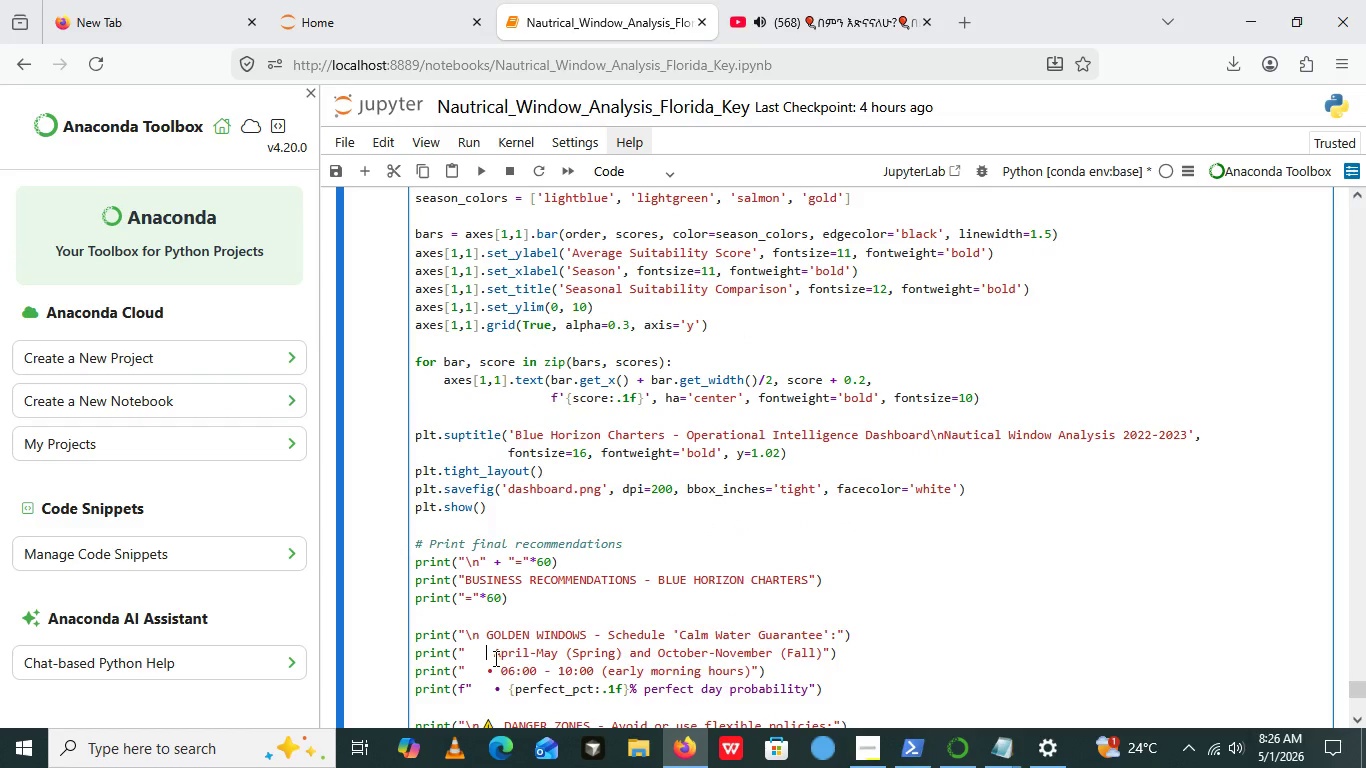 
key(Backspace)
 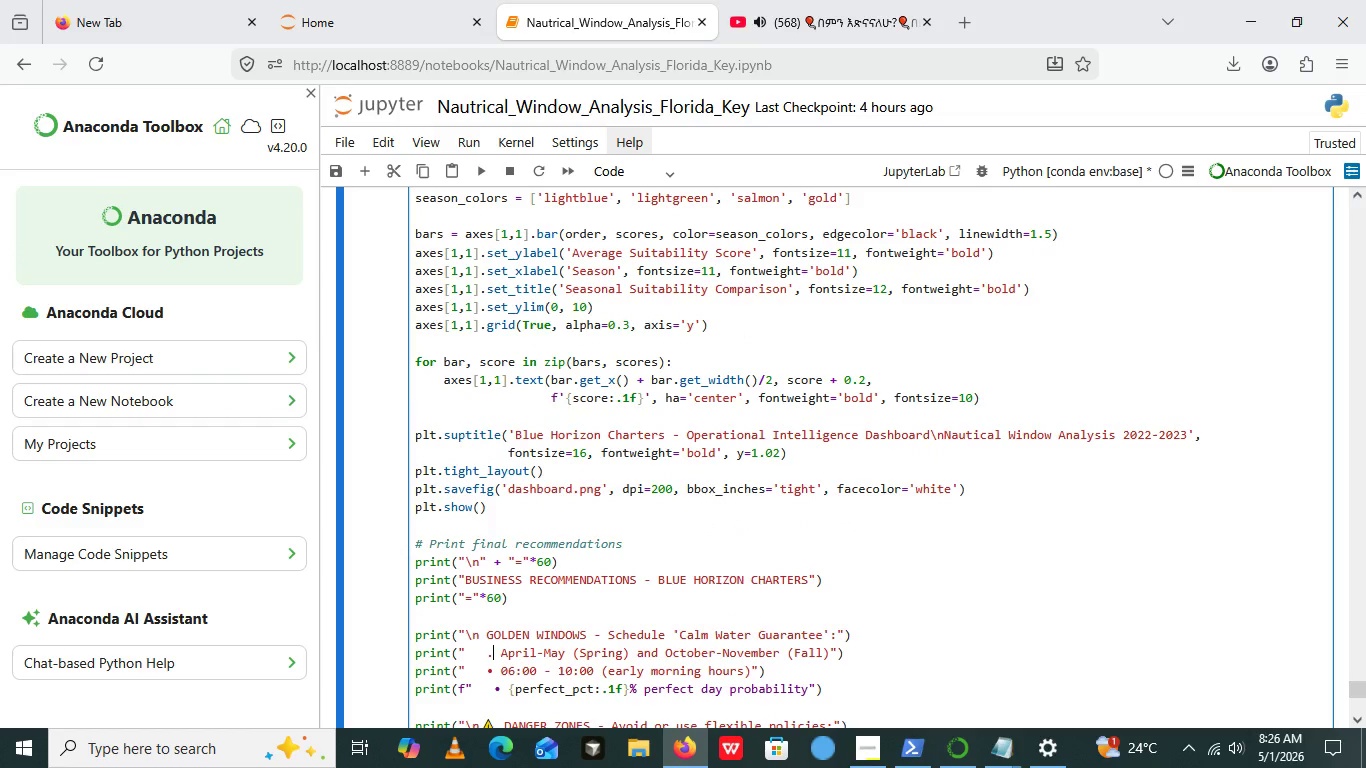 
key(Period)
 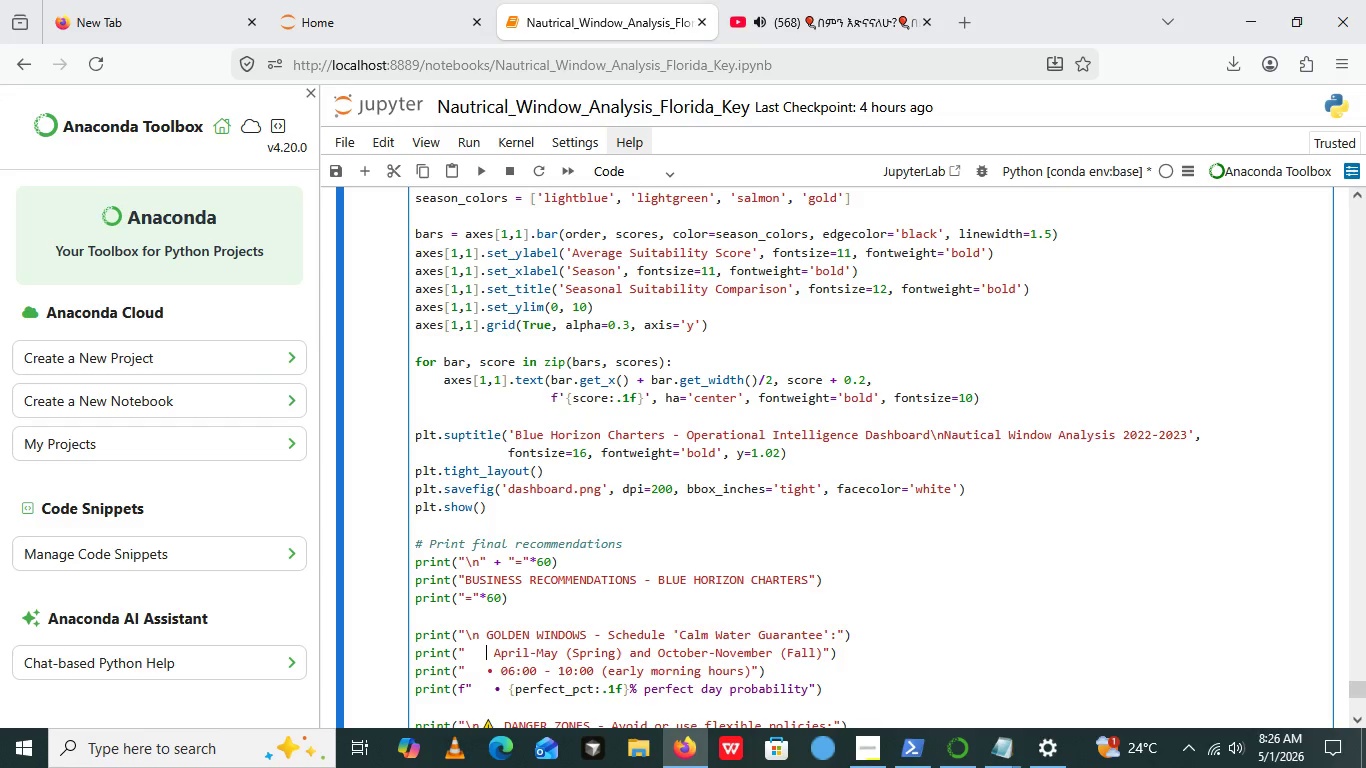 
key(Backspace)
 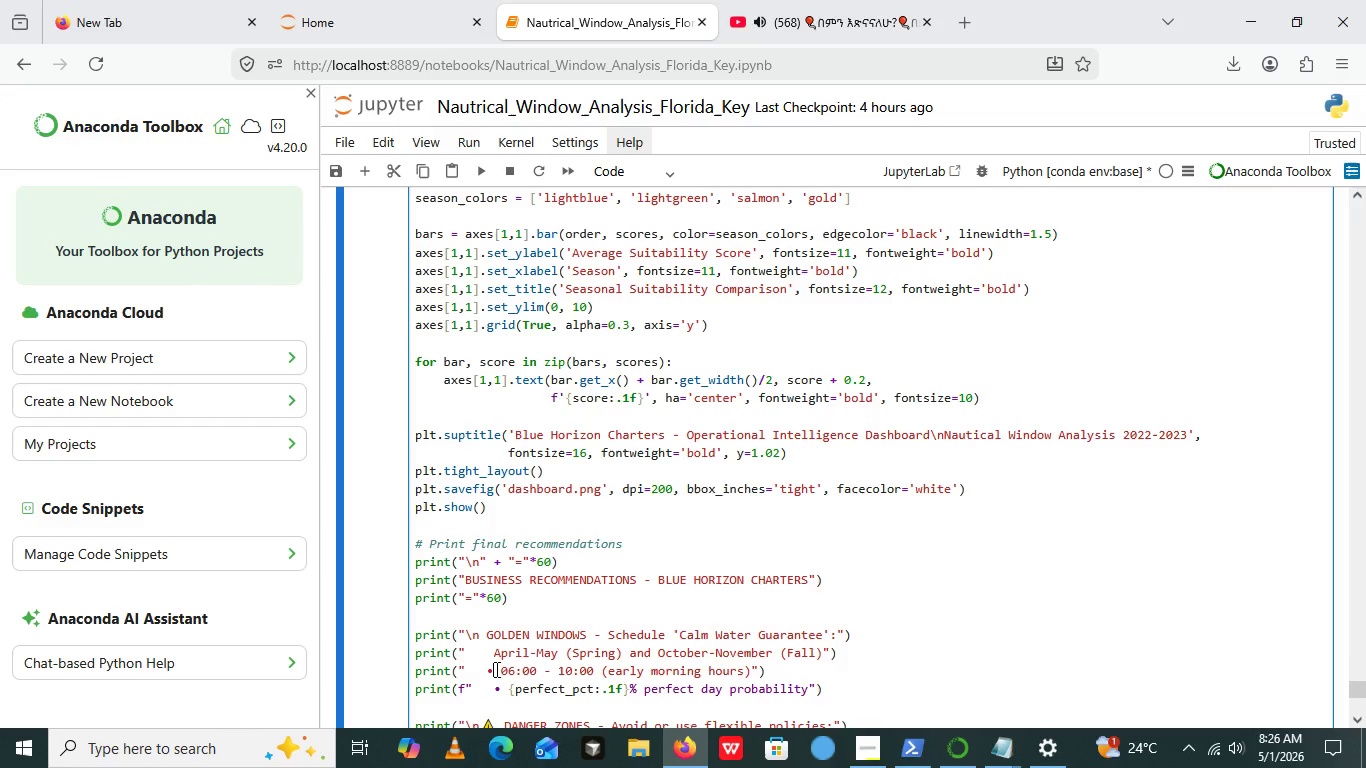 
left_click([495, 669])
 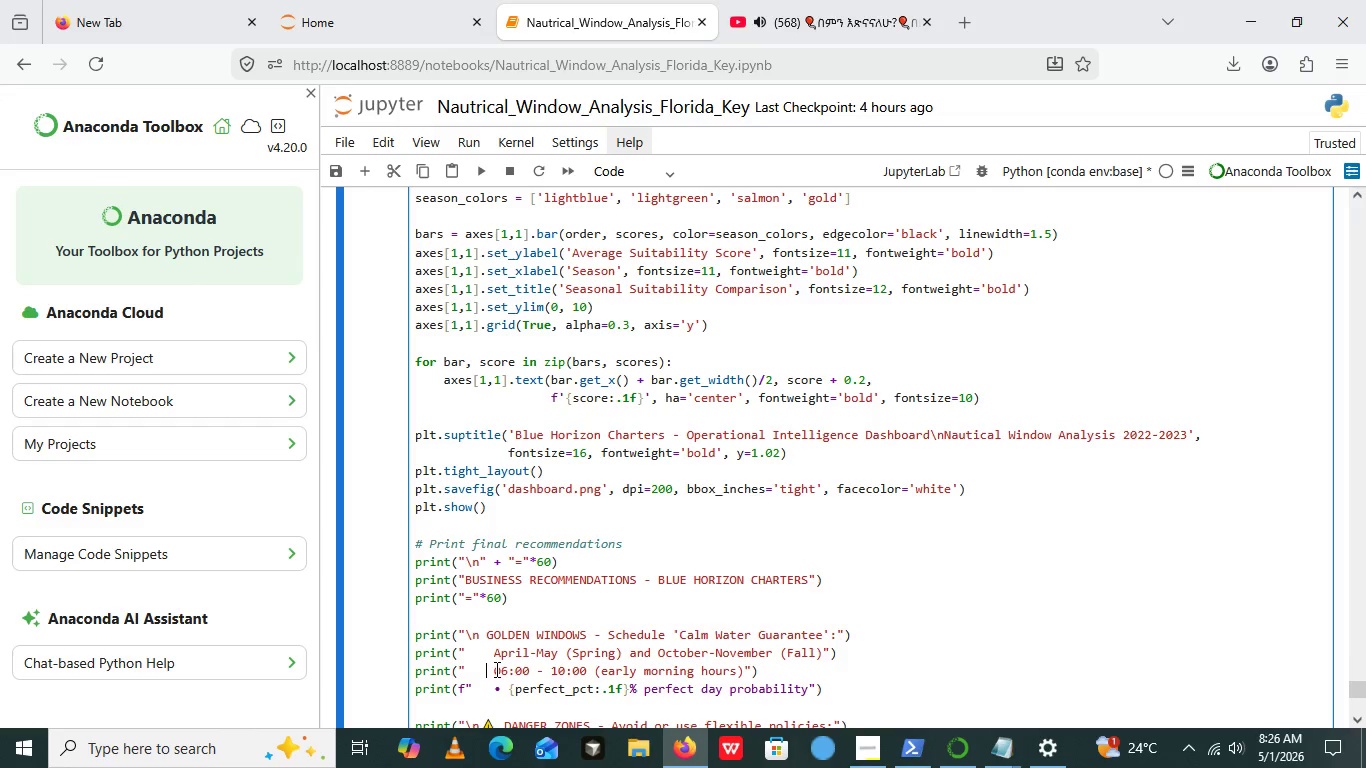 
key(Backspace)
 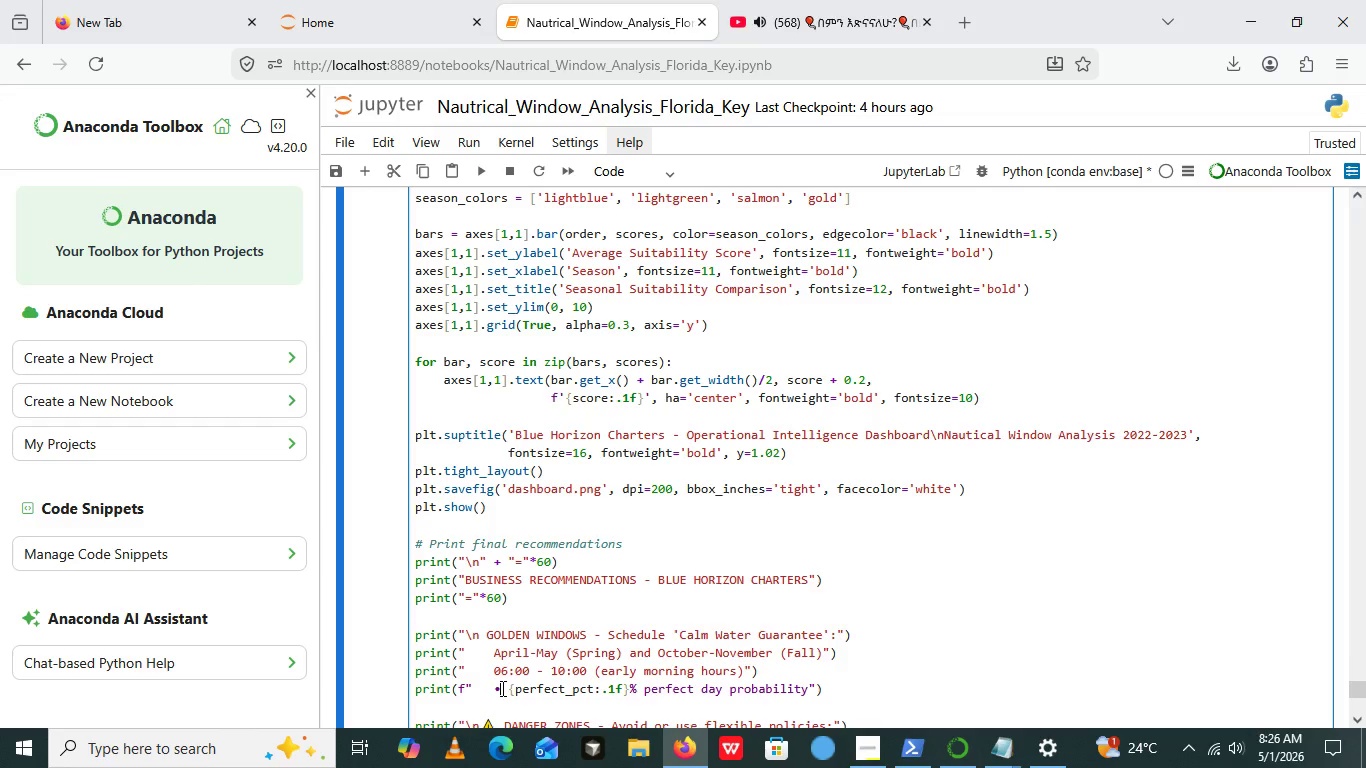 
left_click([501, 688])
 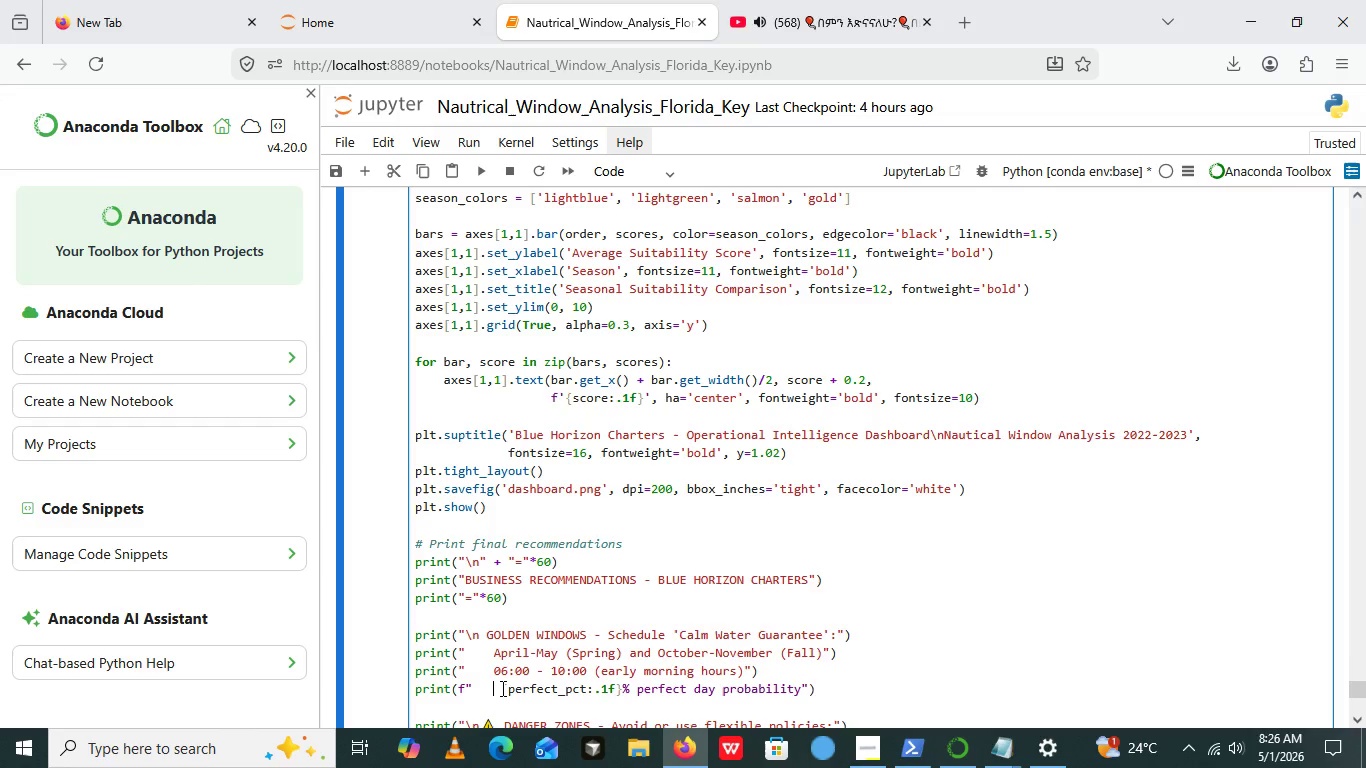 
key(Backspace)
 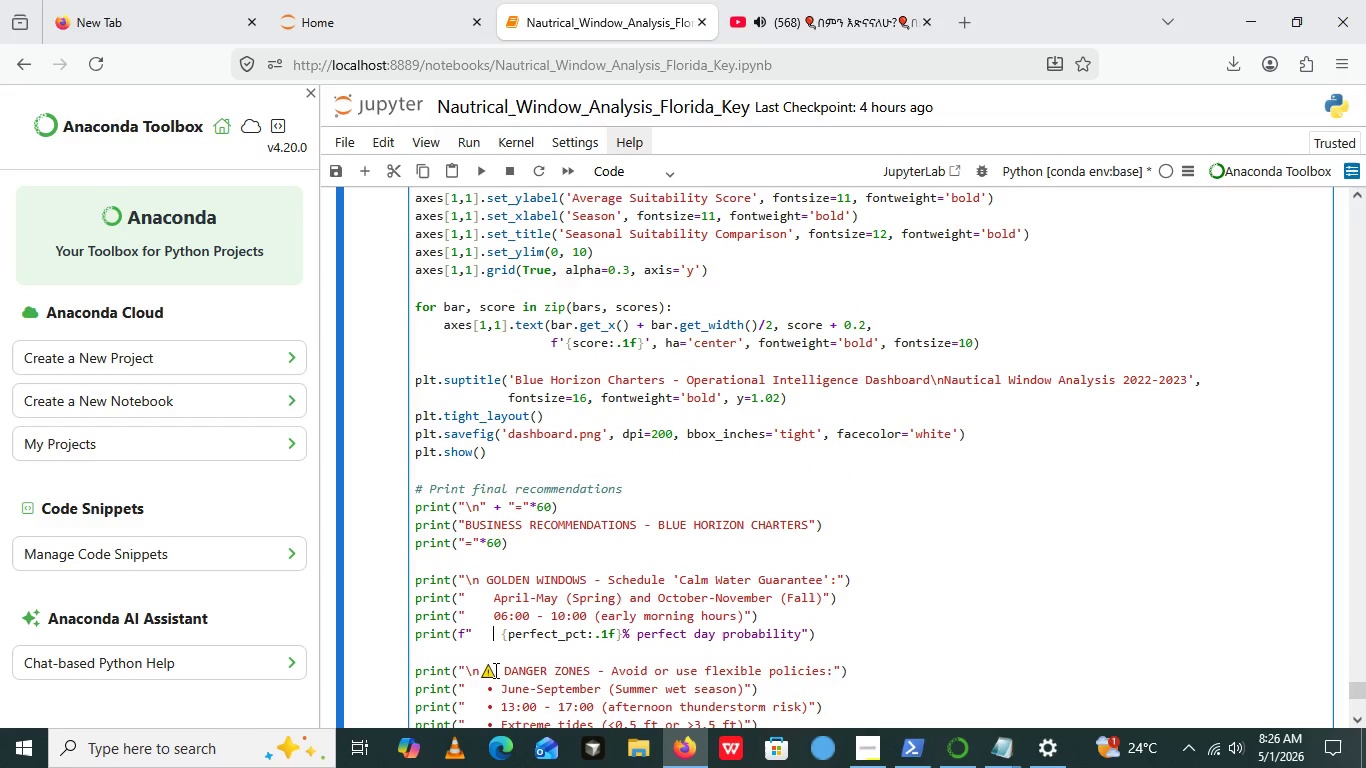 
left_click([494, 670])
 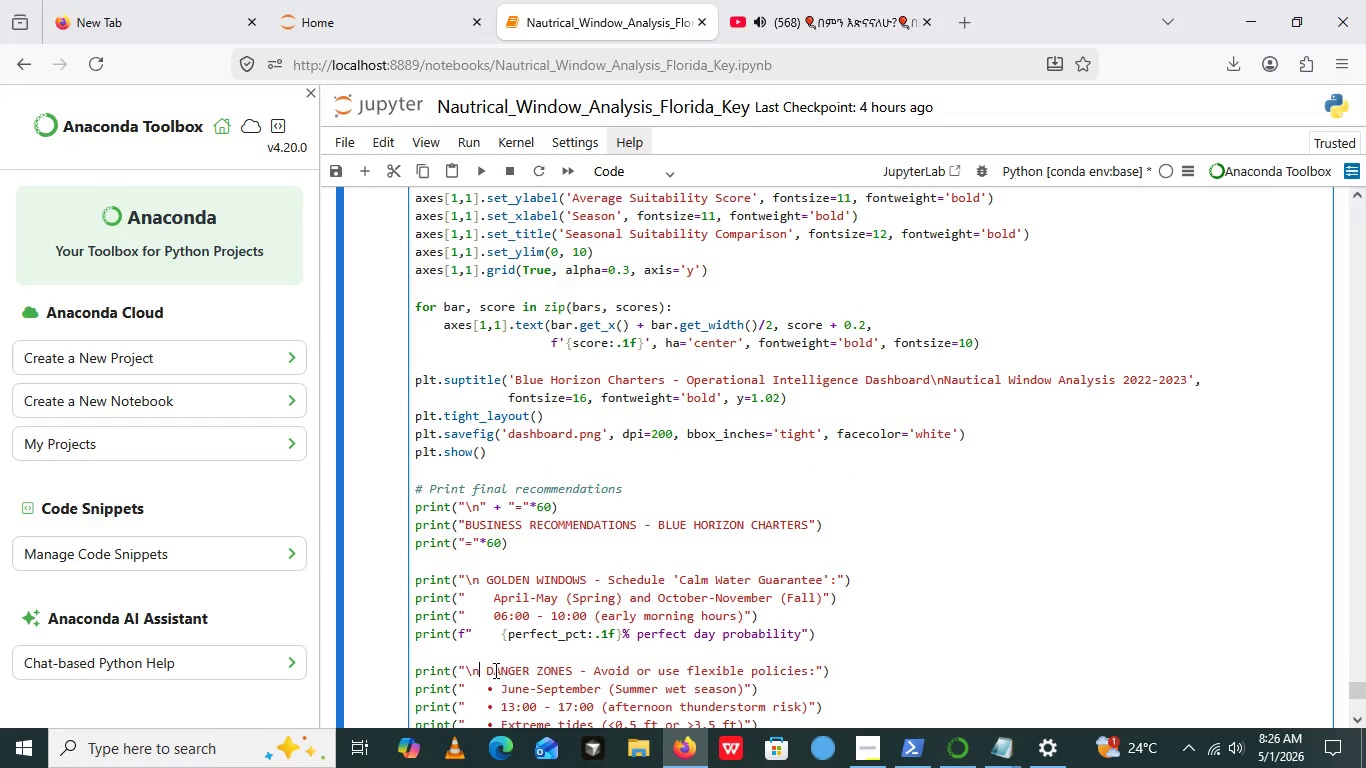 
key(Backspace)
 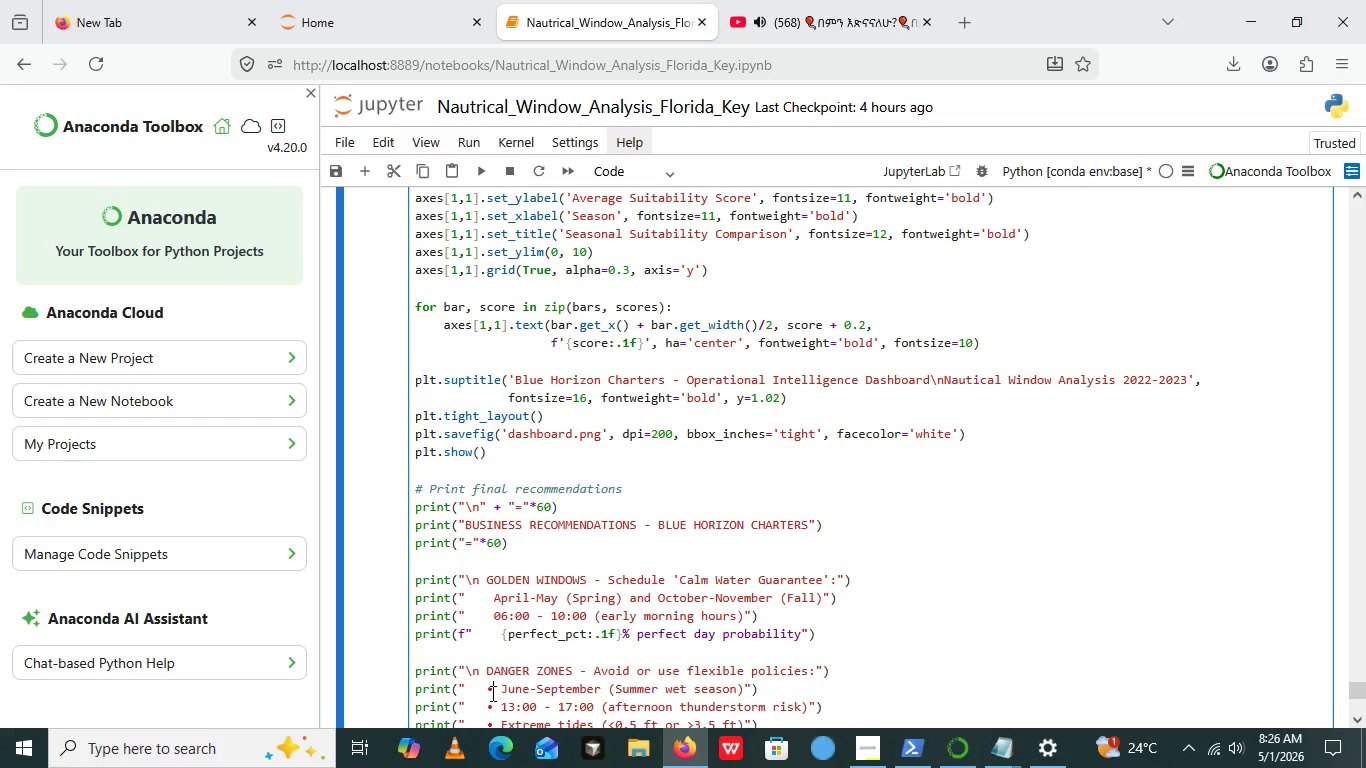 
left_click([491, 693])
 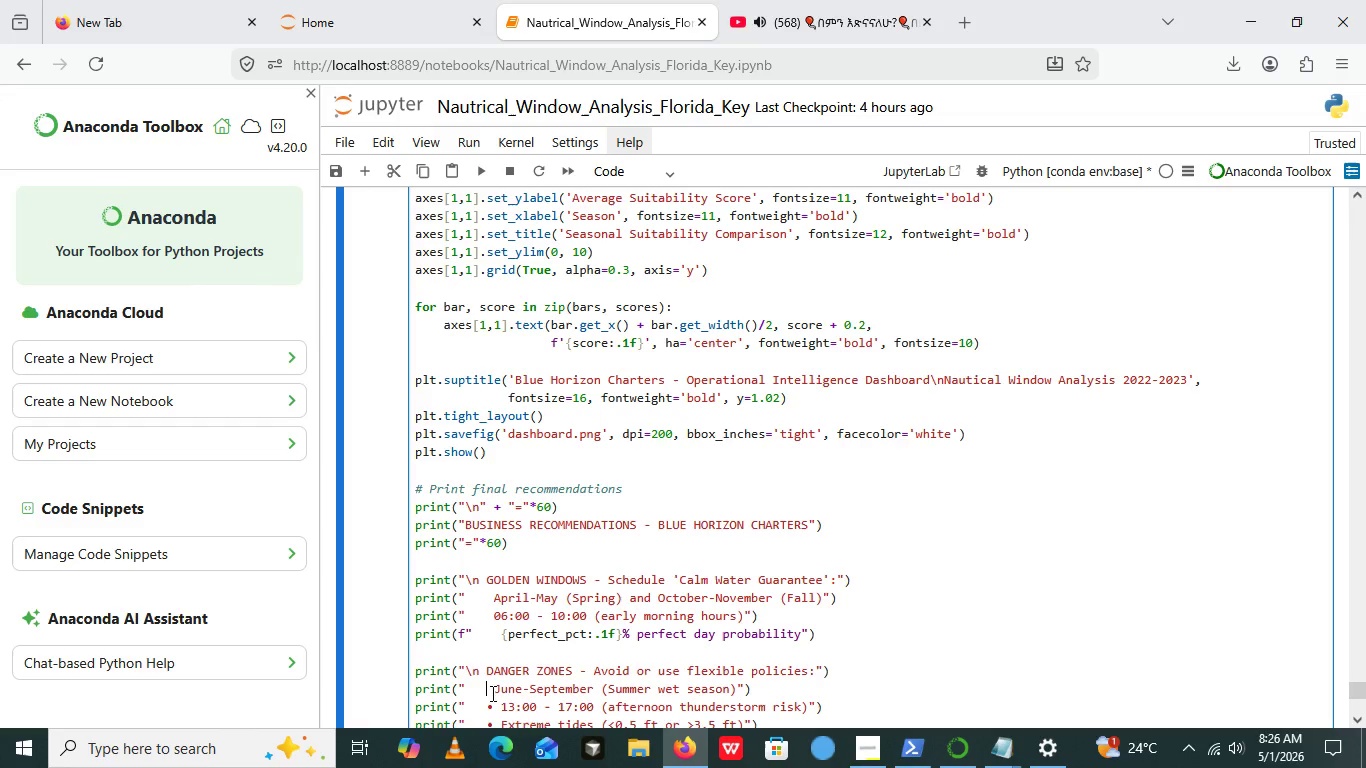 
key(Backspace)
 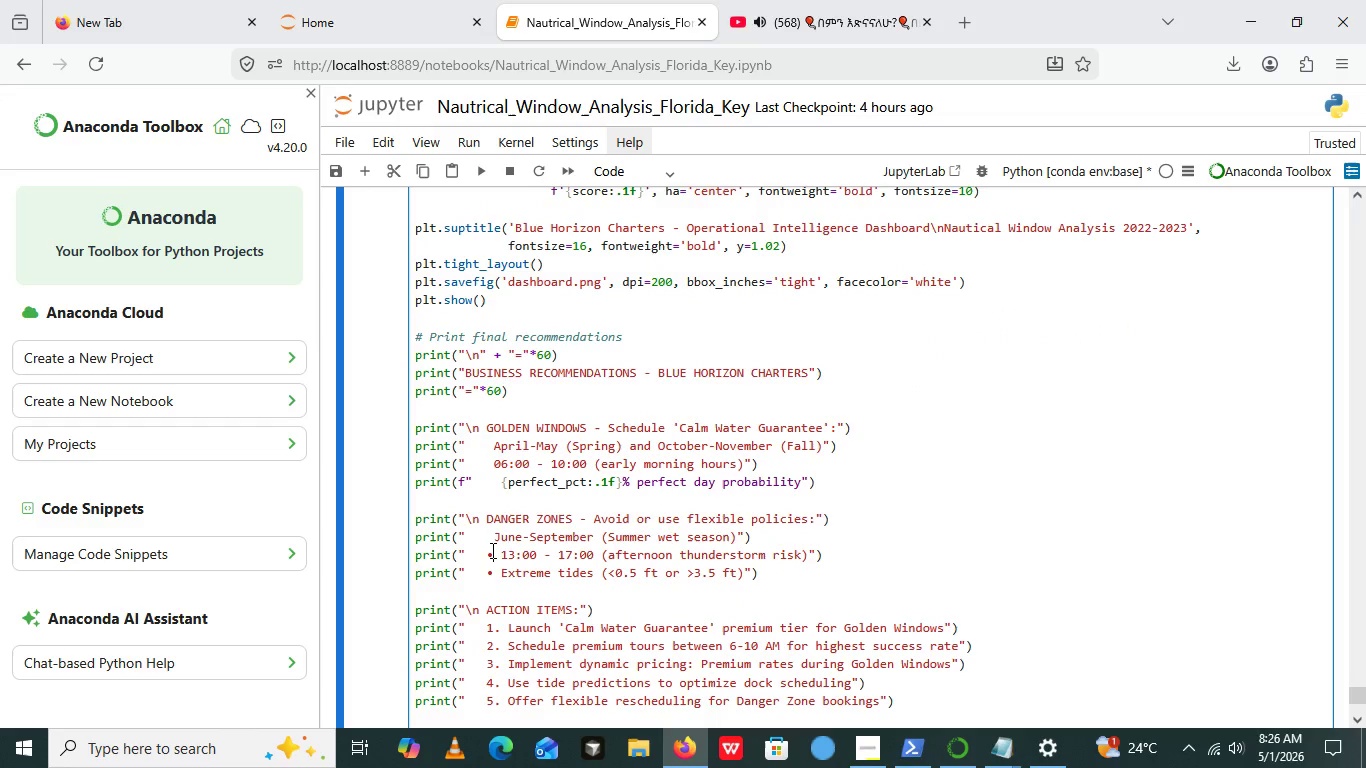 
left_click([491, 550])
 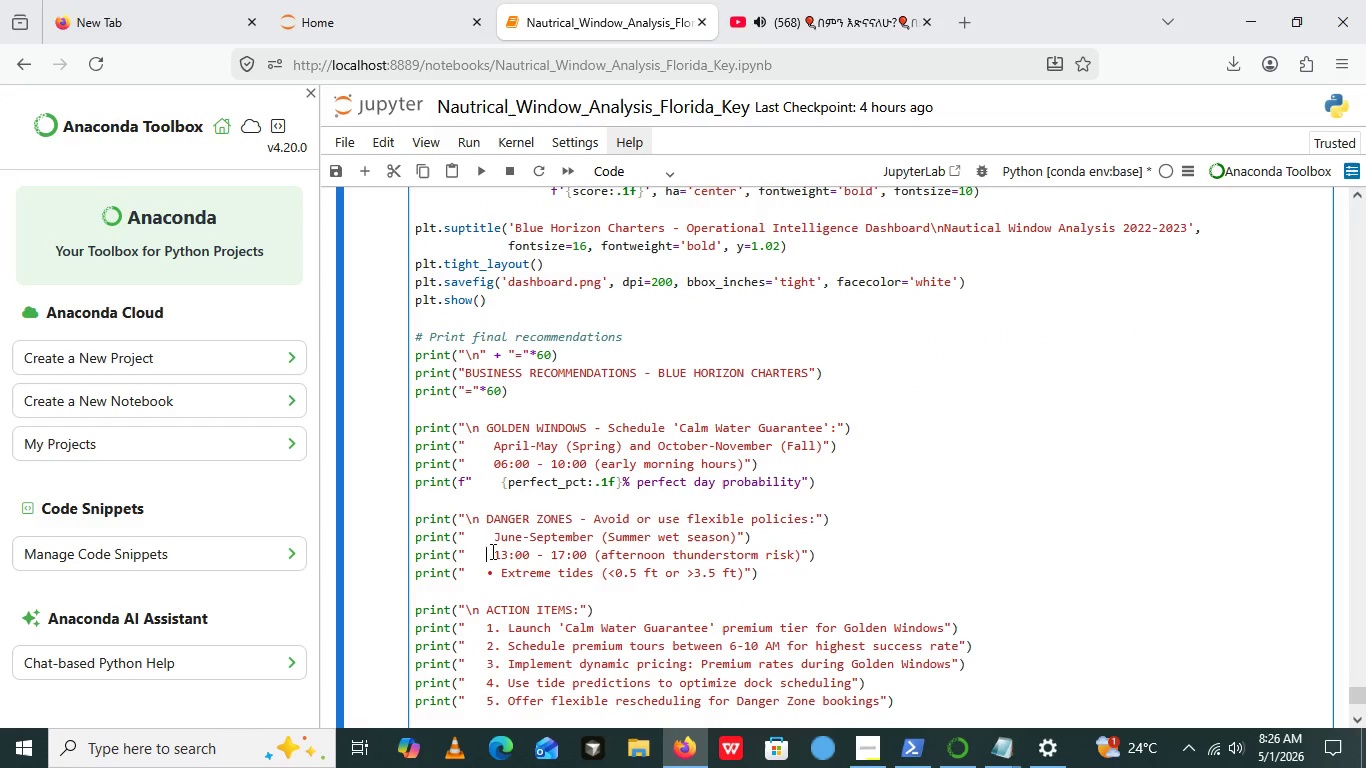 
key(Backspace)
 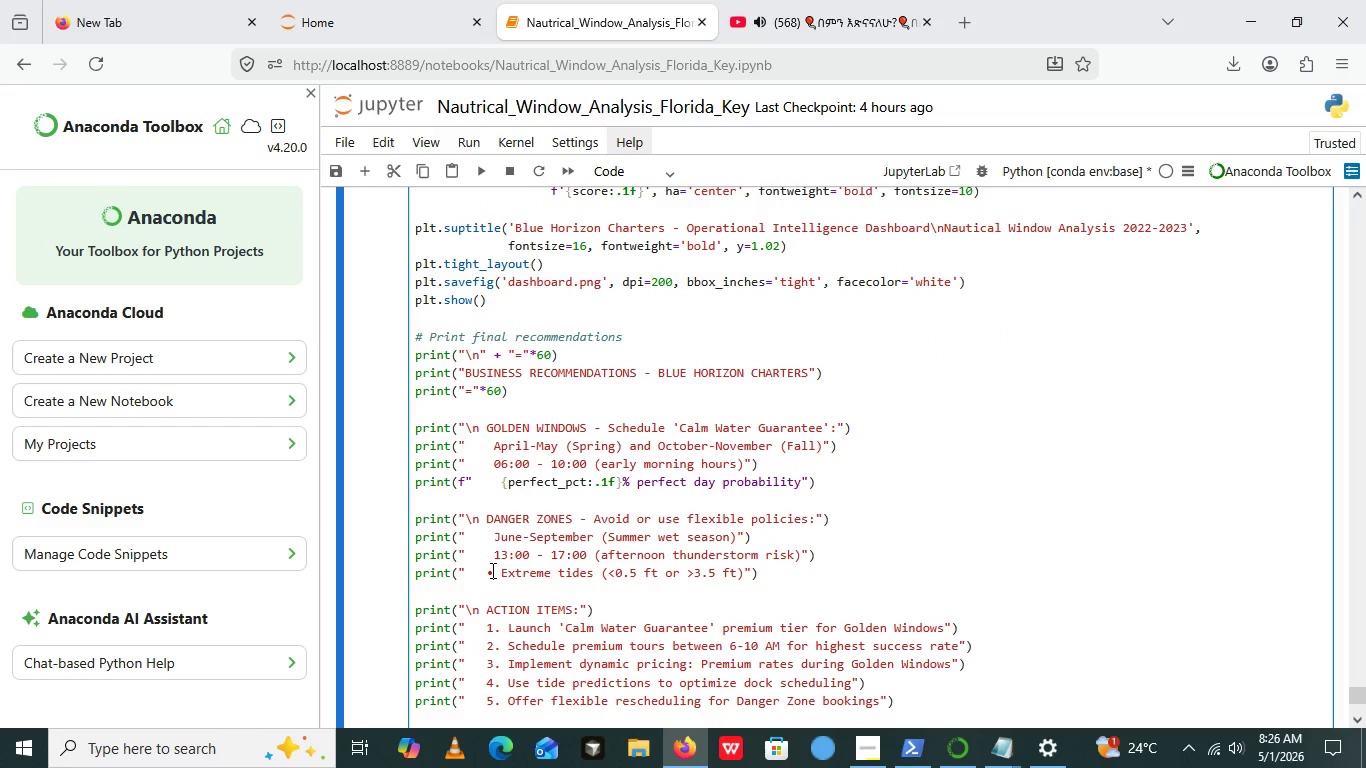 
left_click([491, 570])
 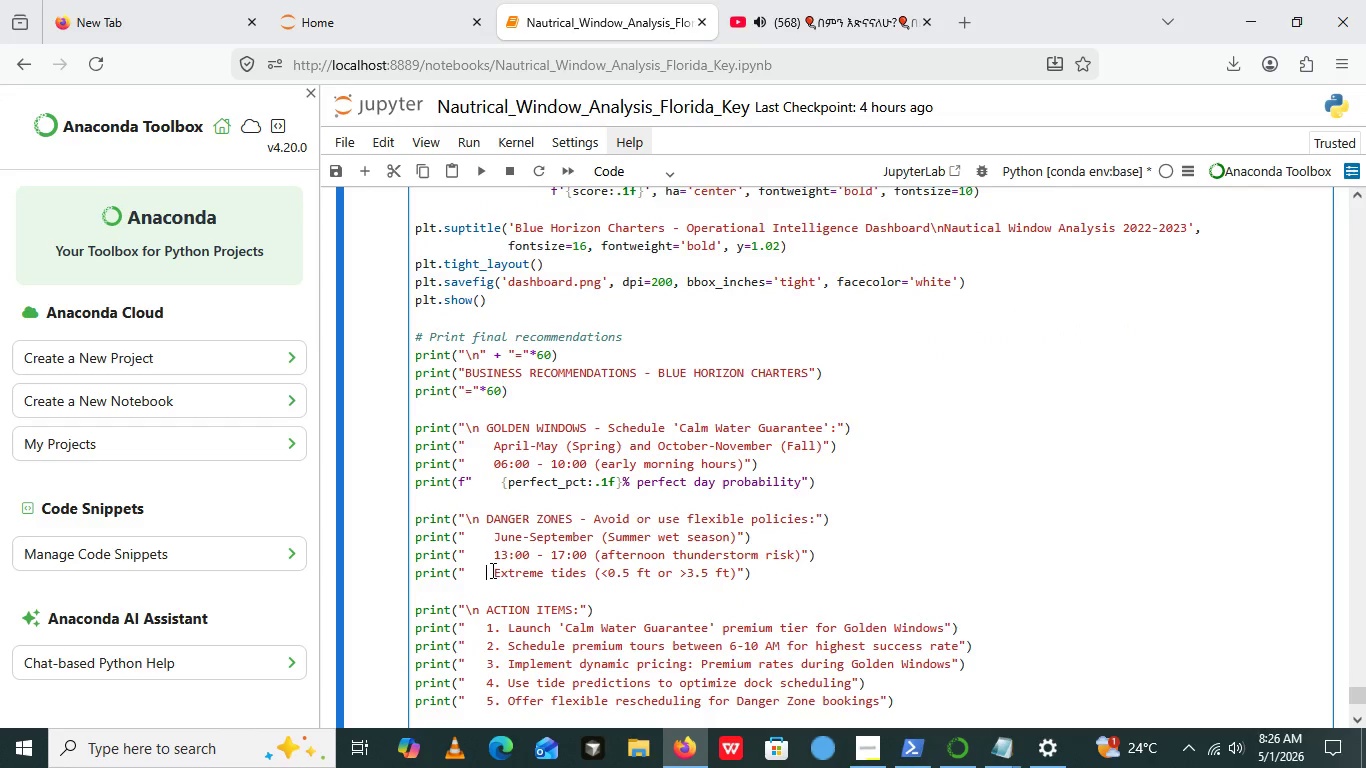 
key(Backspace)
 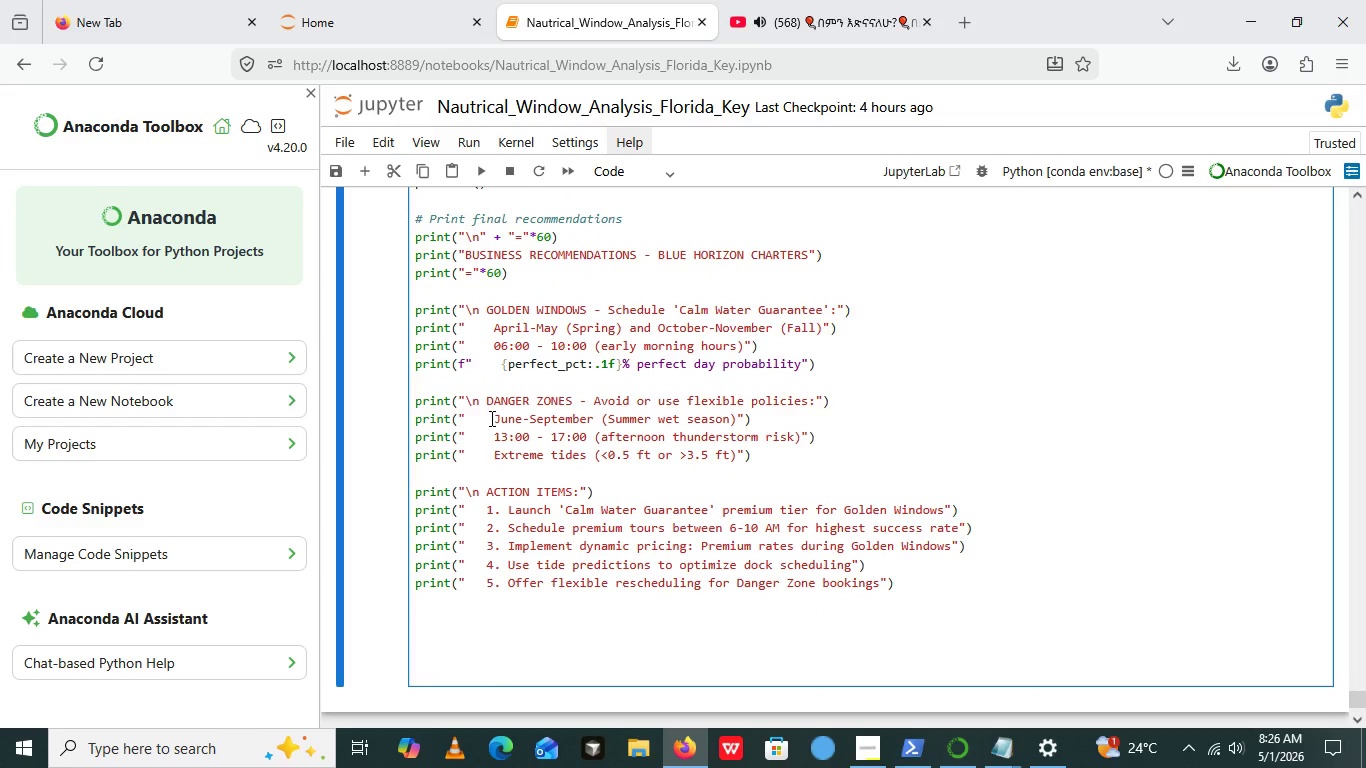 
left_click([490, 422])
 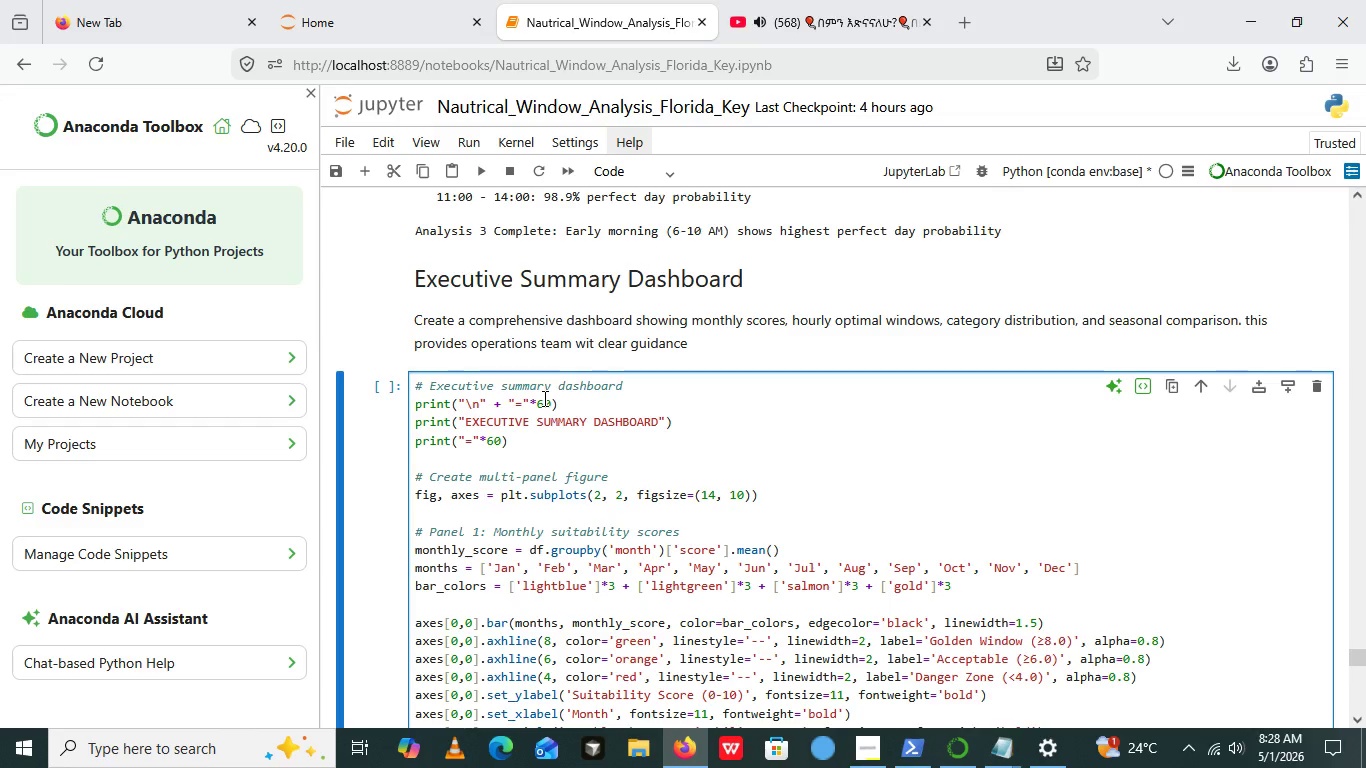 
wait(90.16)
 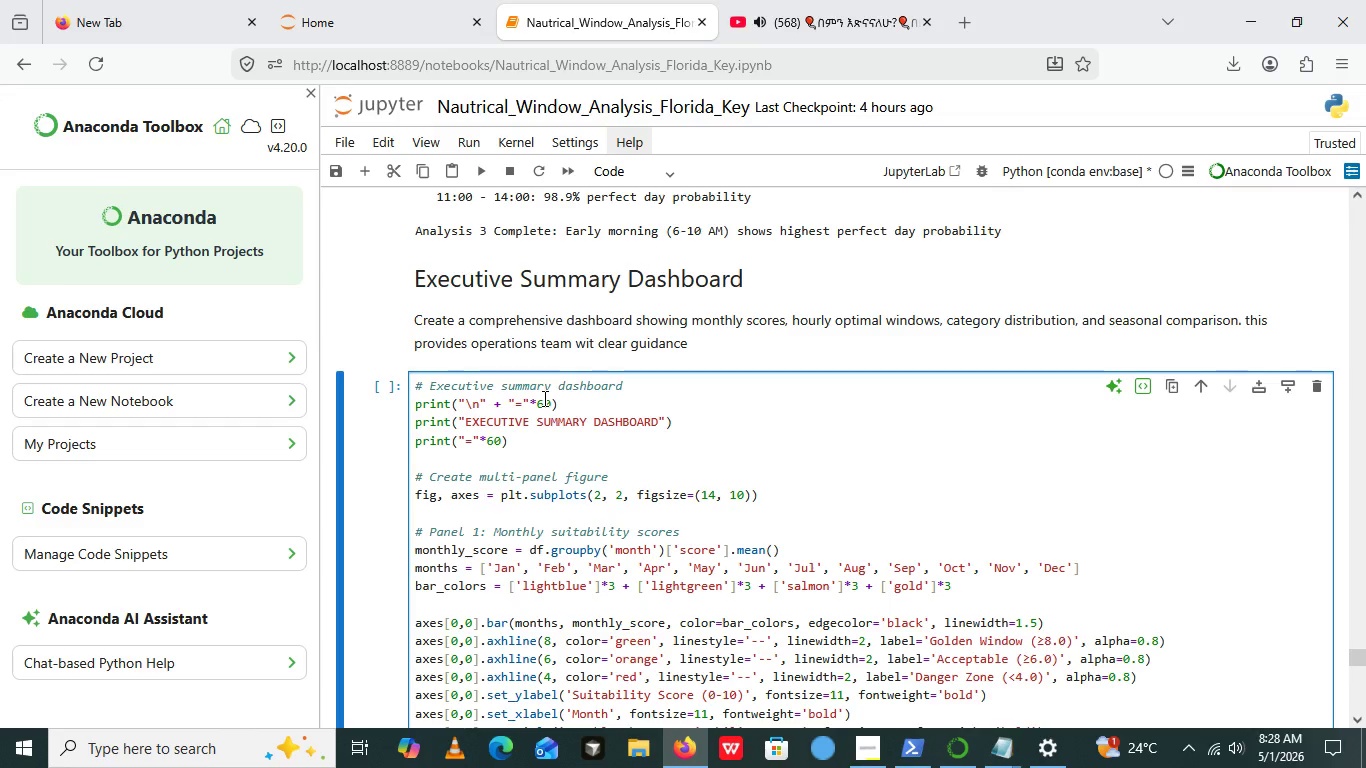 
scroll: coordinate [557, 501], scroll_direction: down, amount: 1.0
 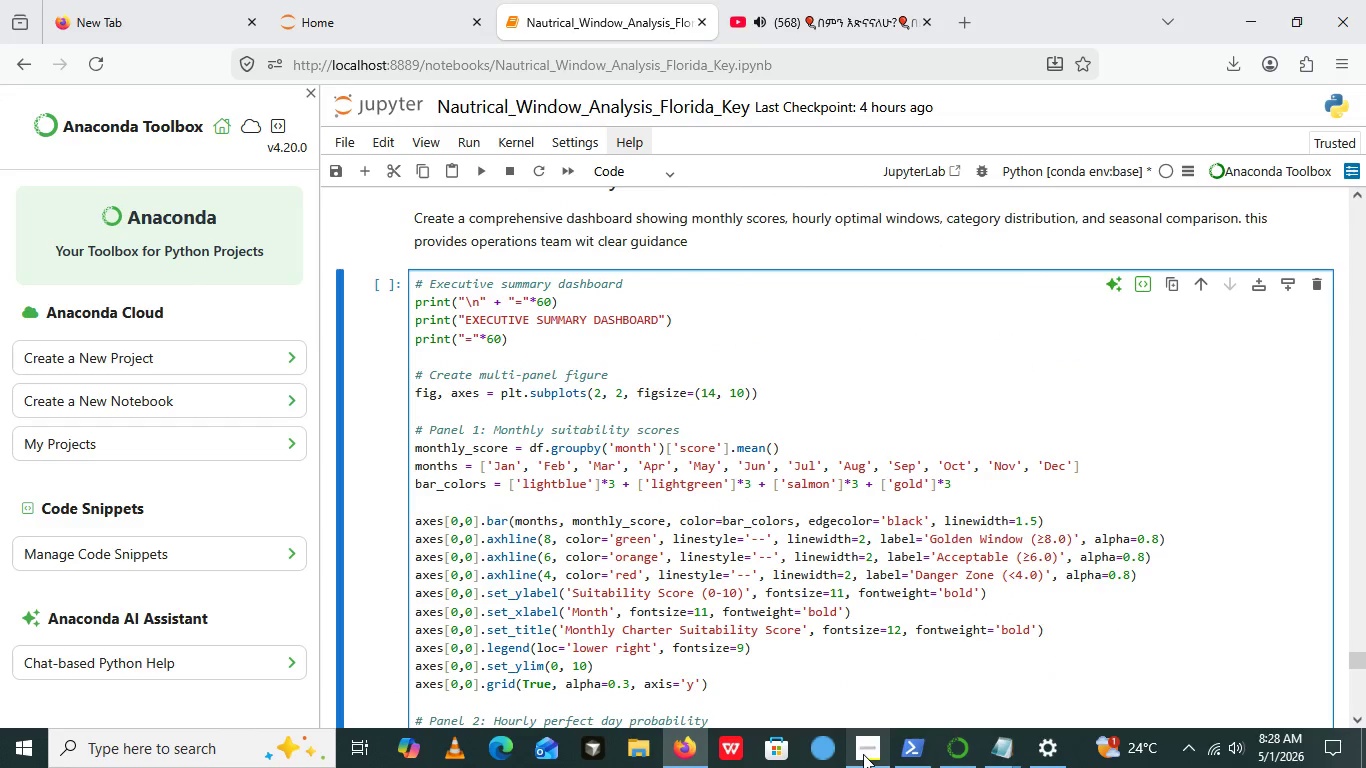 
left_click([863, 754])